 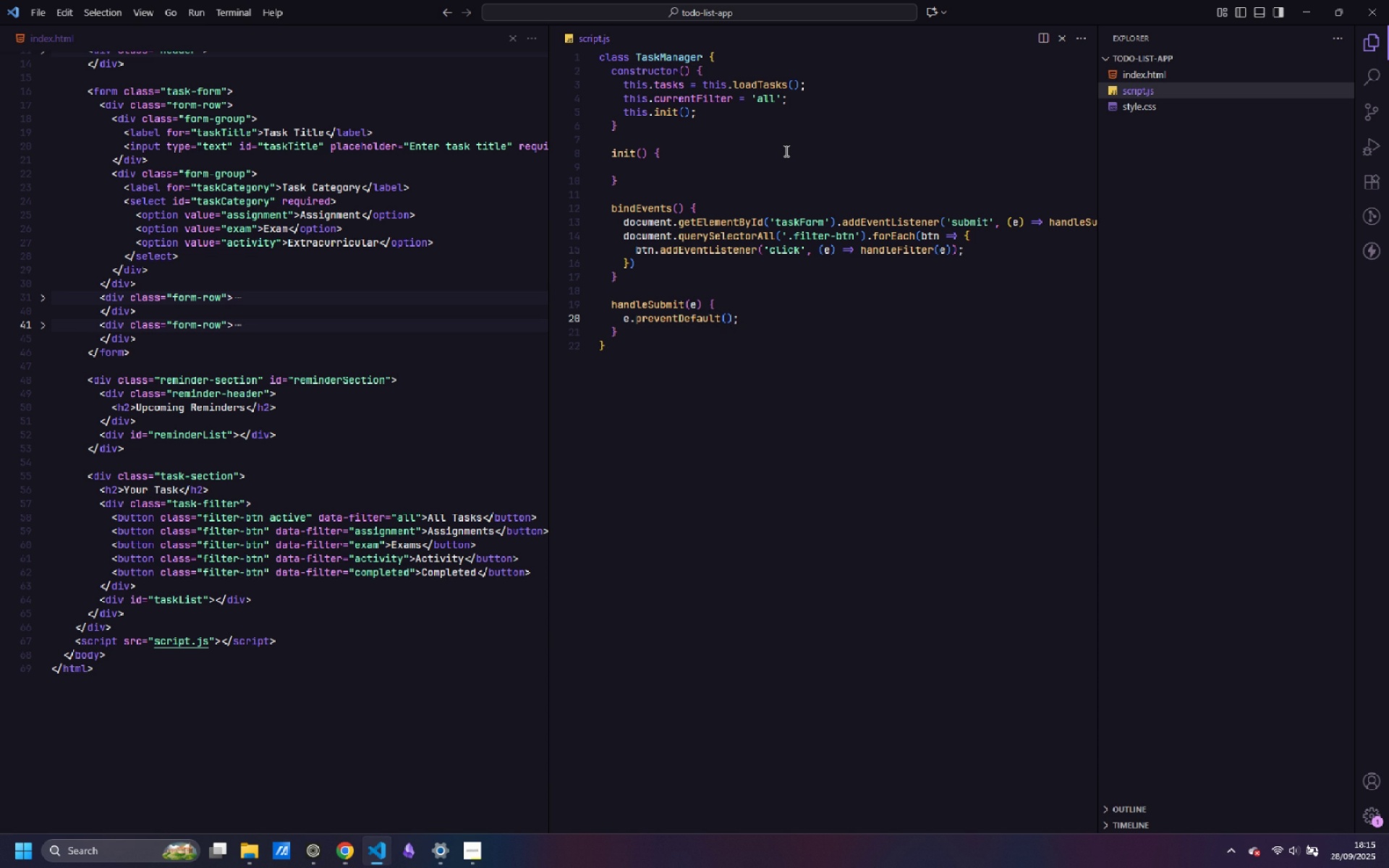 
key(Enter)
 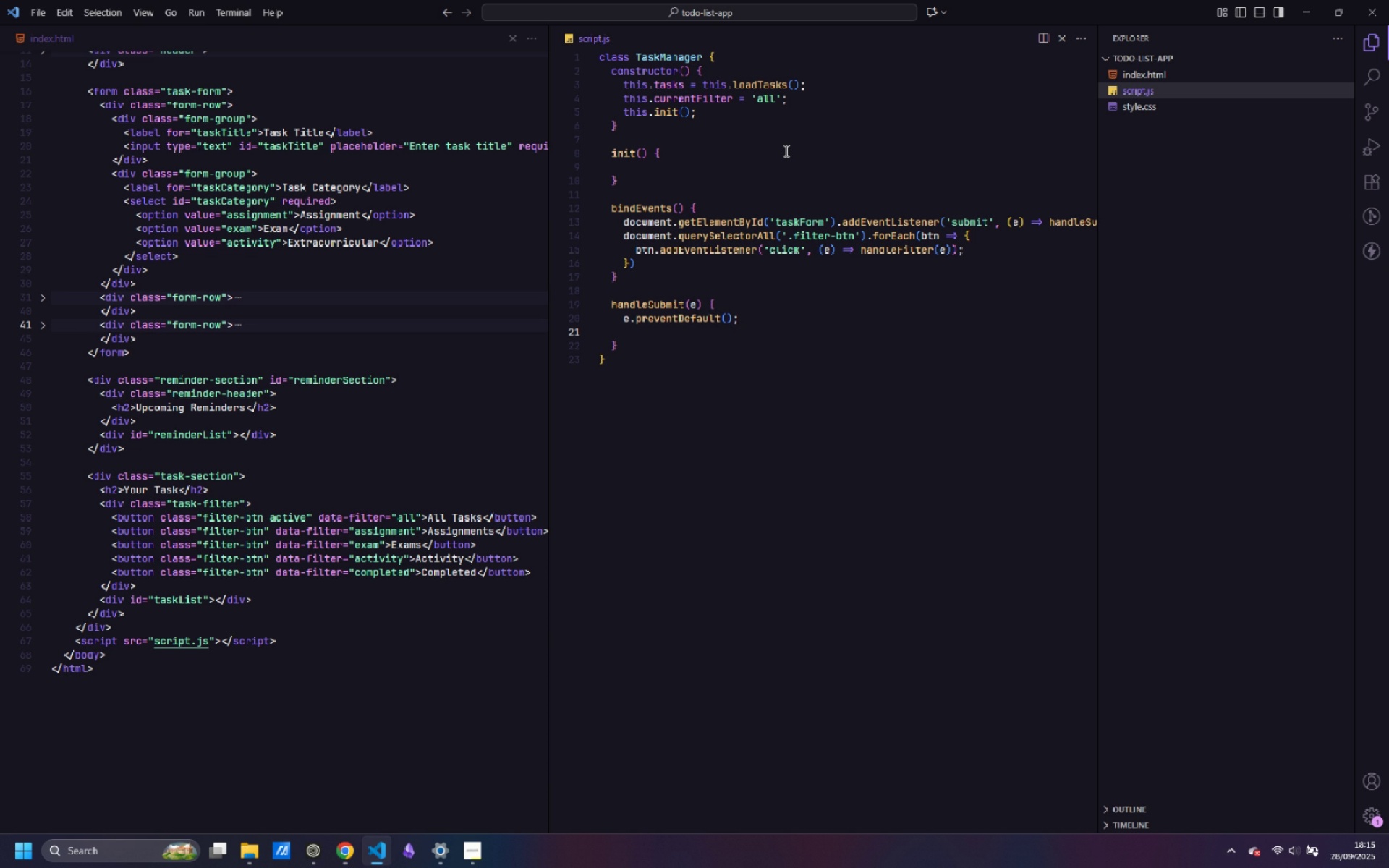 
type(const title = dicument)
 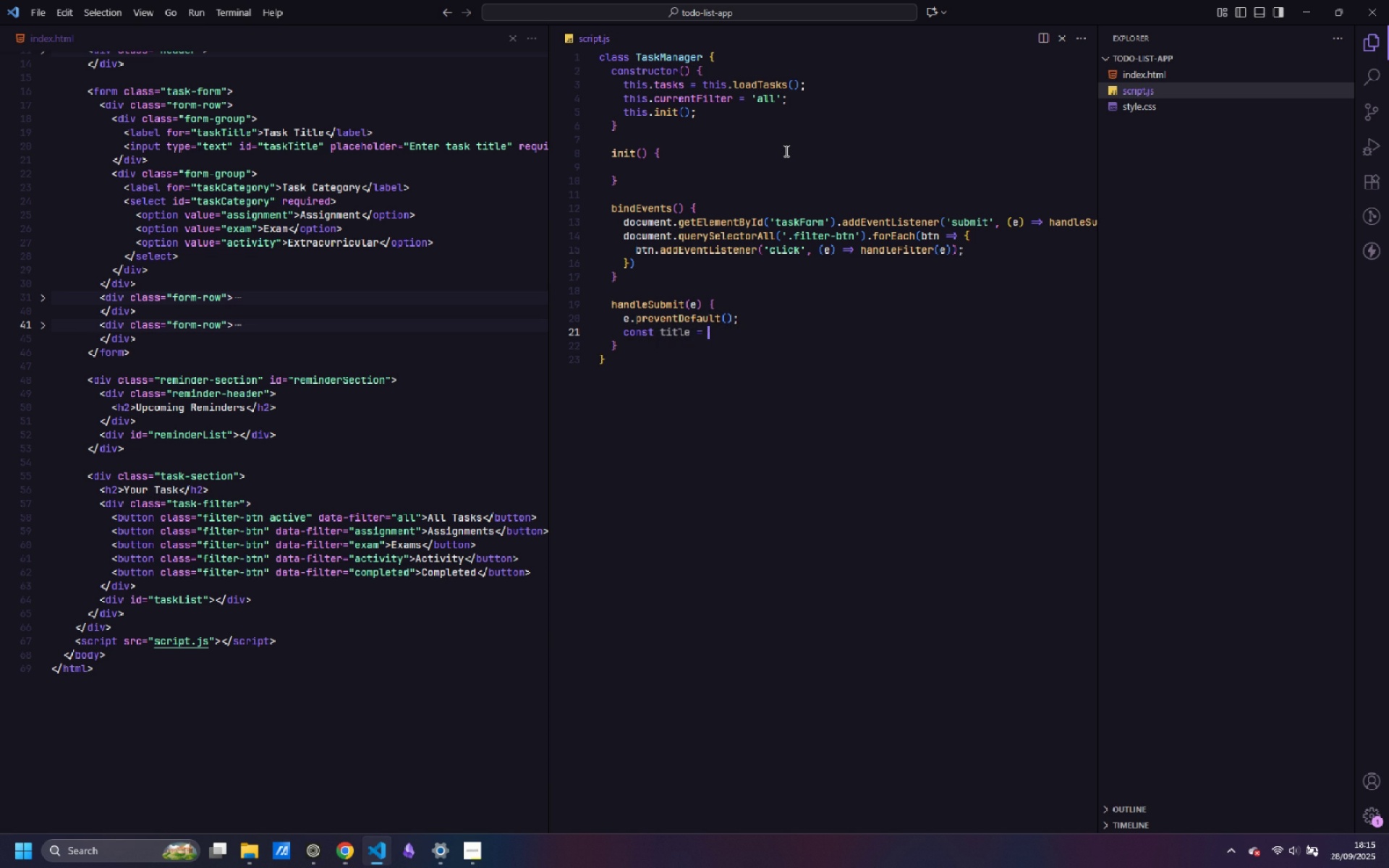 
key(Control+ControlLeft)
 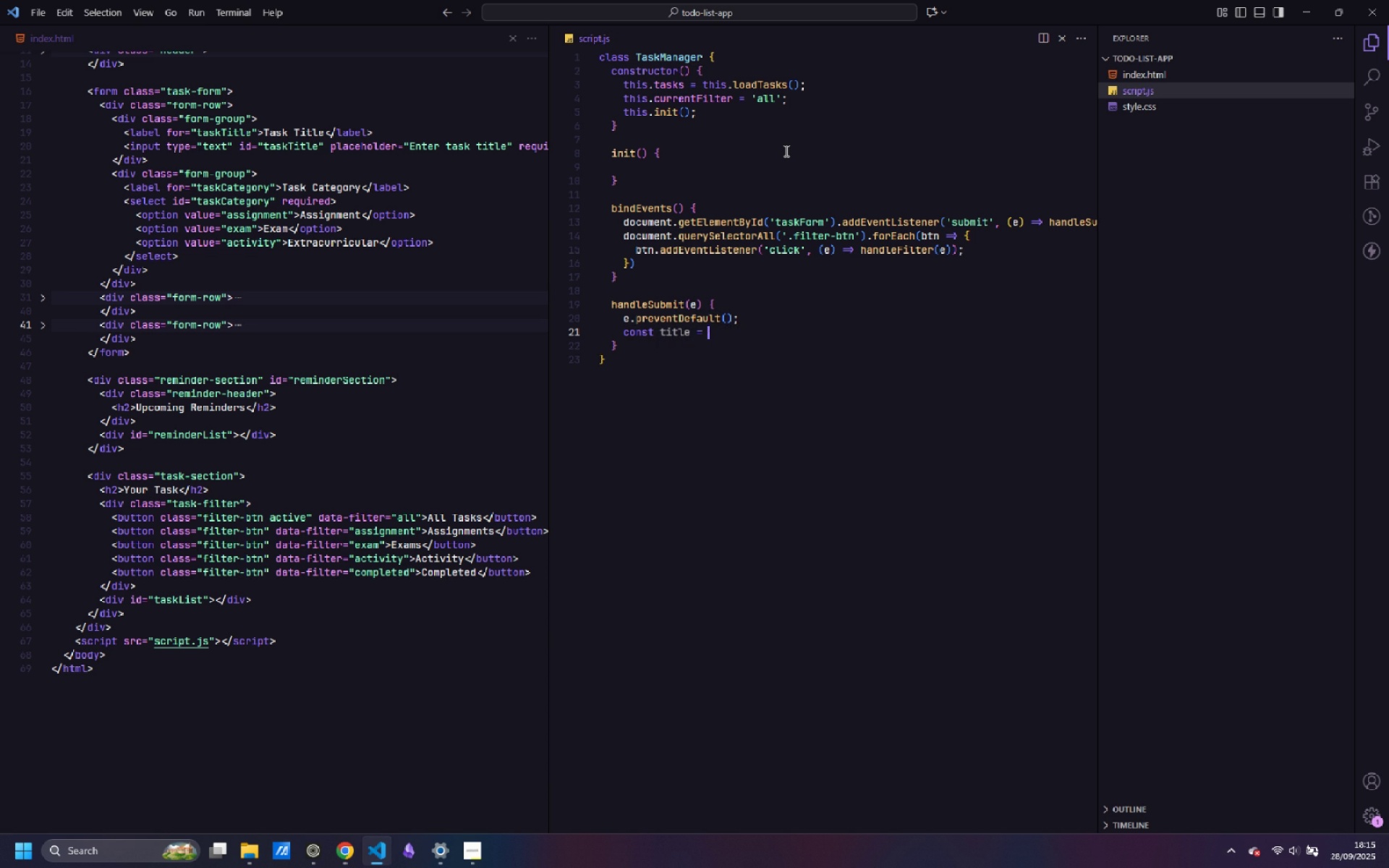 
key(Control+Backspace)
 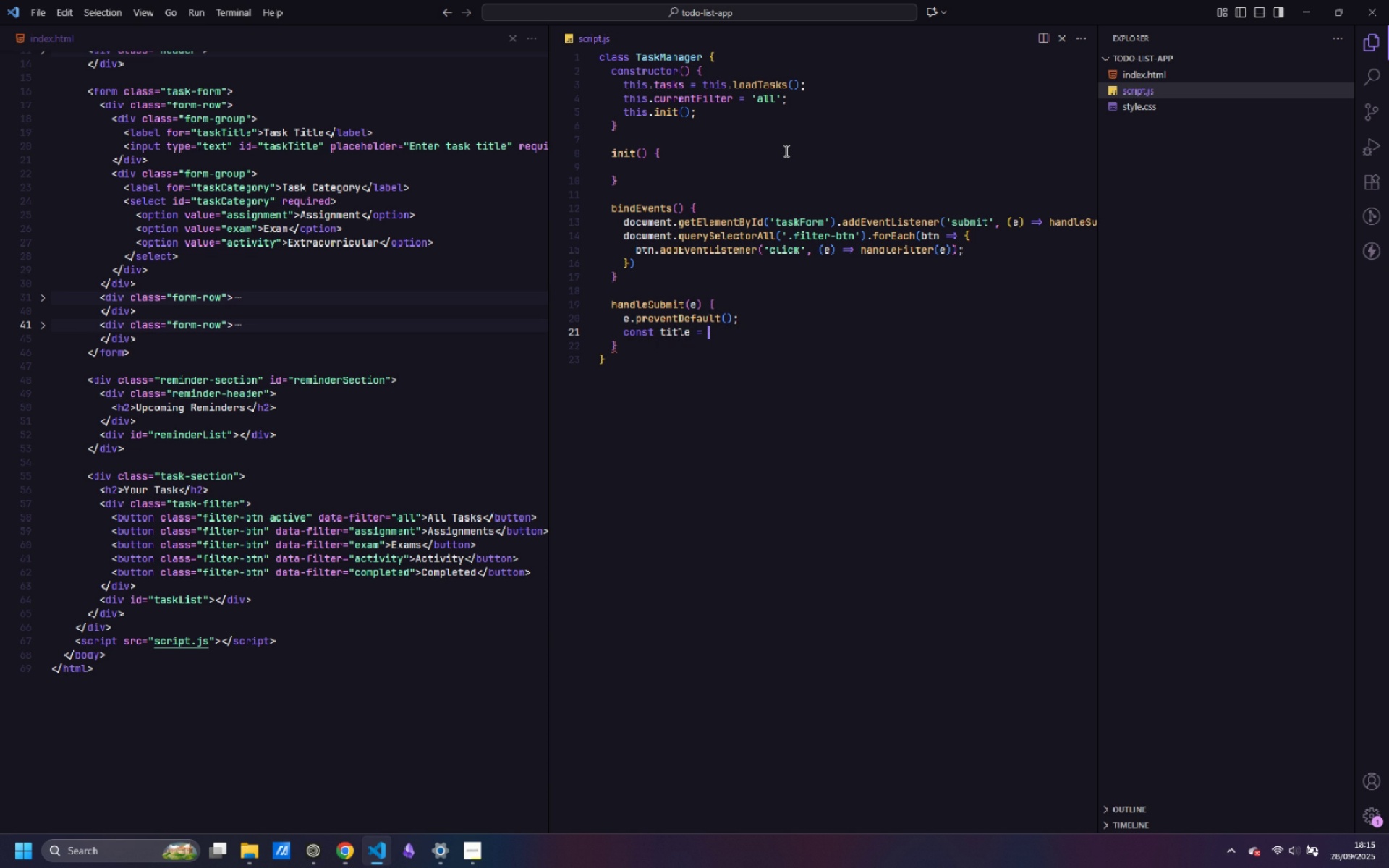 
type(document.get)